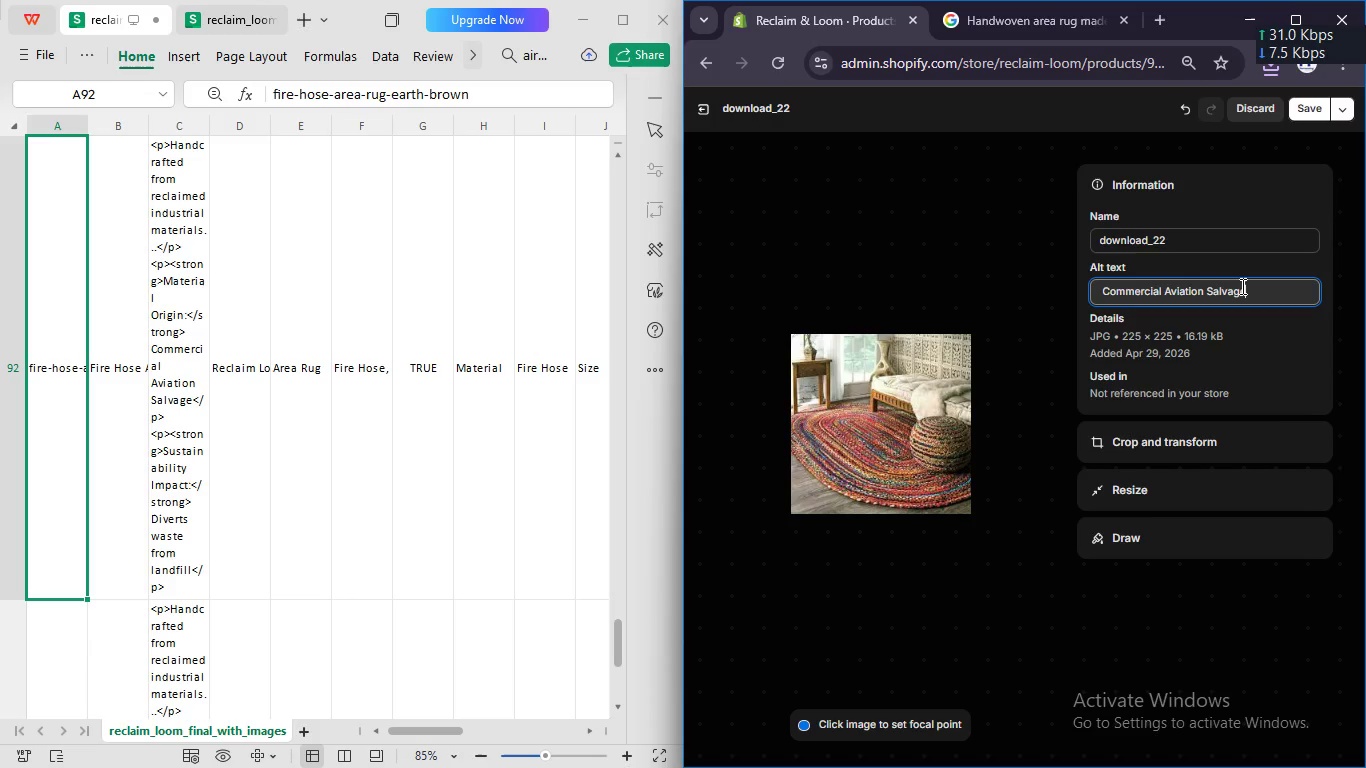 
hold_key(key=ControlLeft, duration=0.45)
 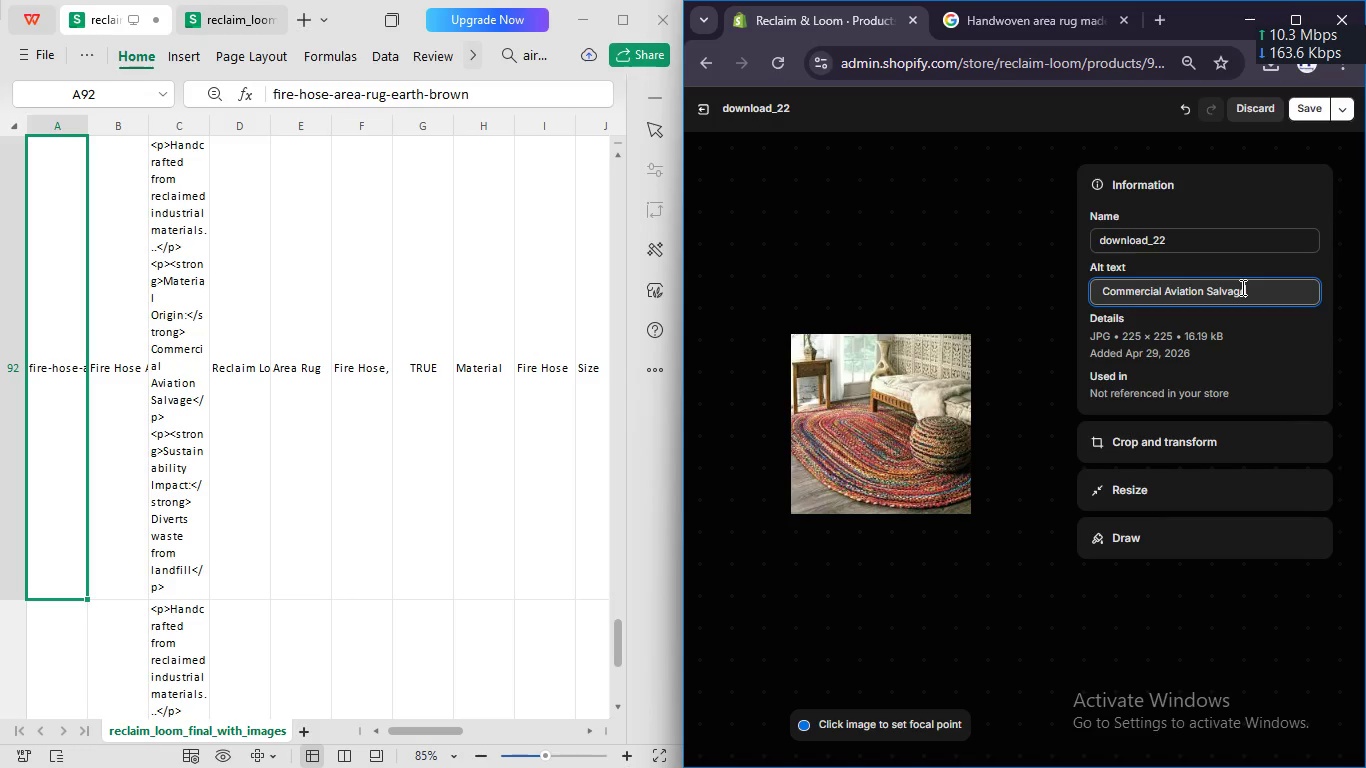 
key(Control+A)
 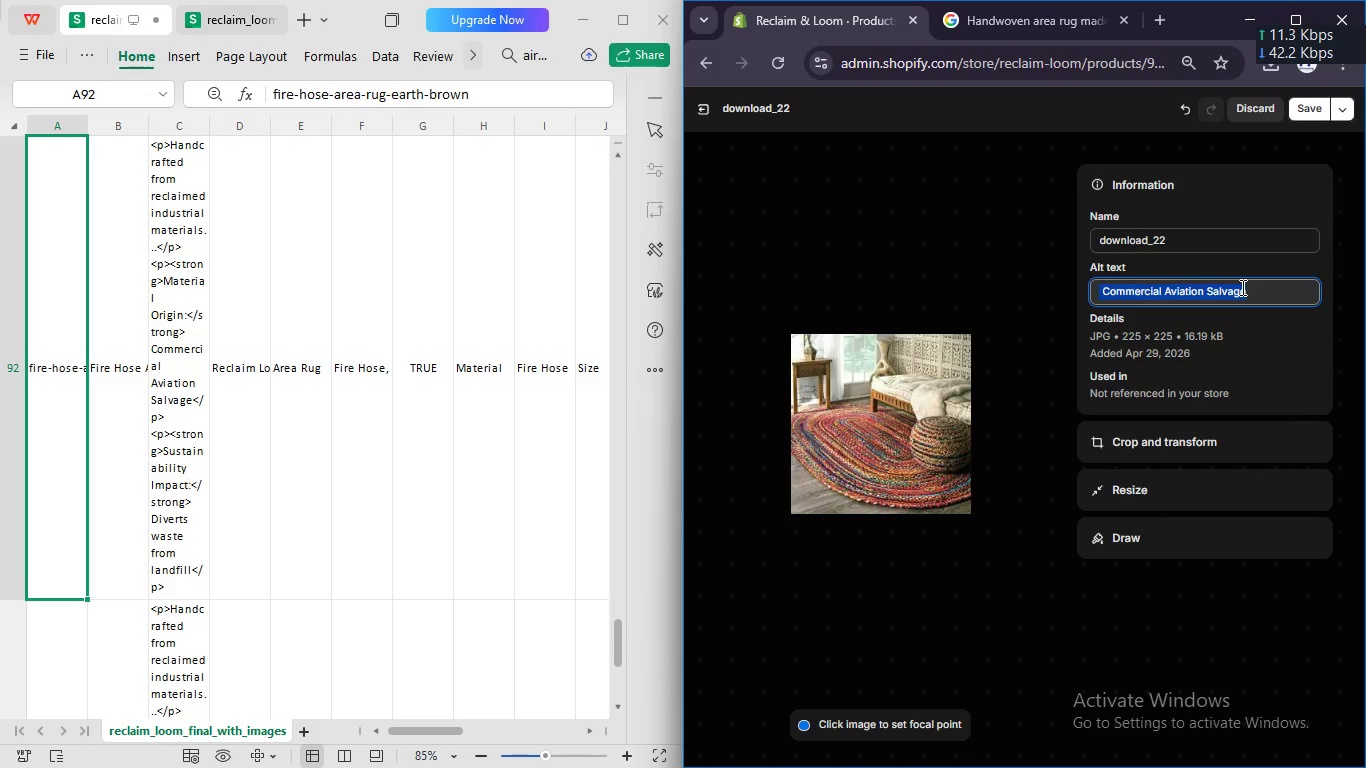 
key(Meta+V)
 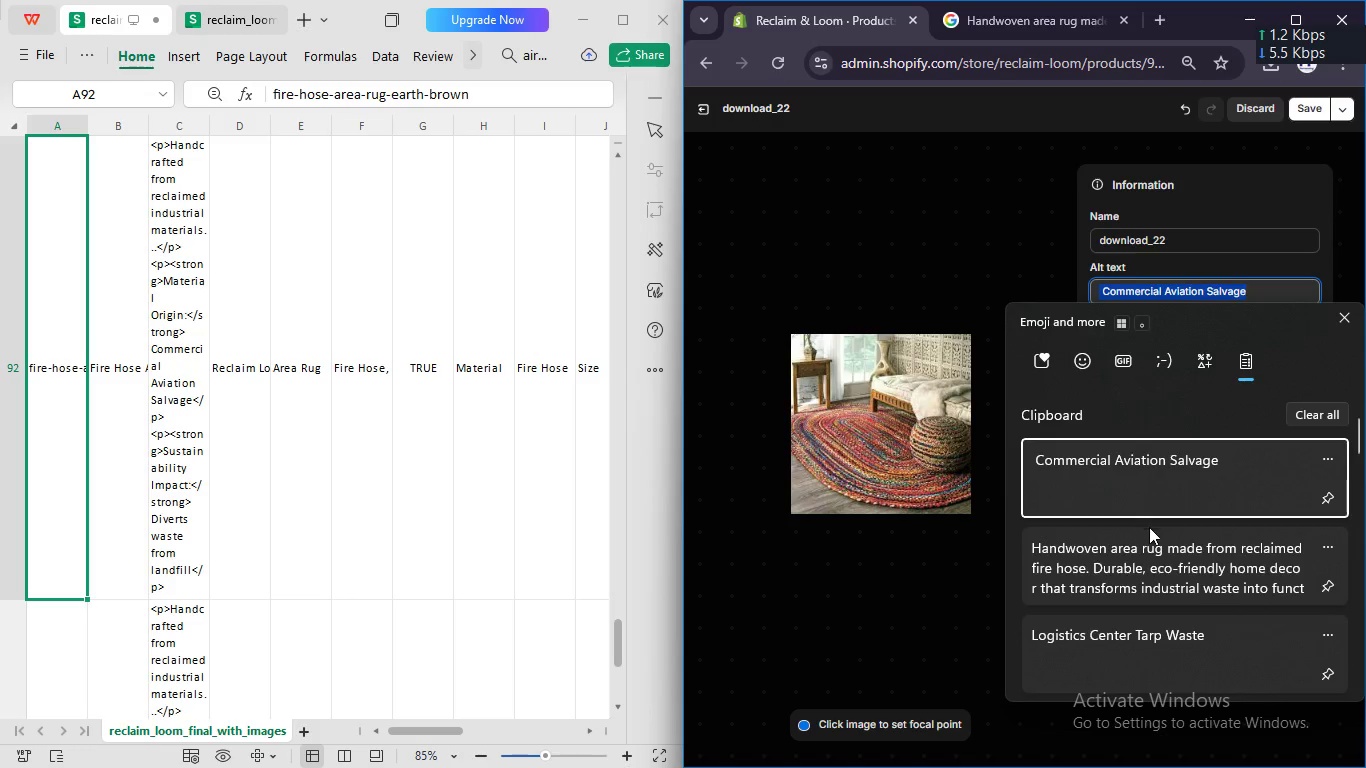 
left_click([1137, 559])
 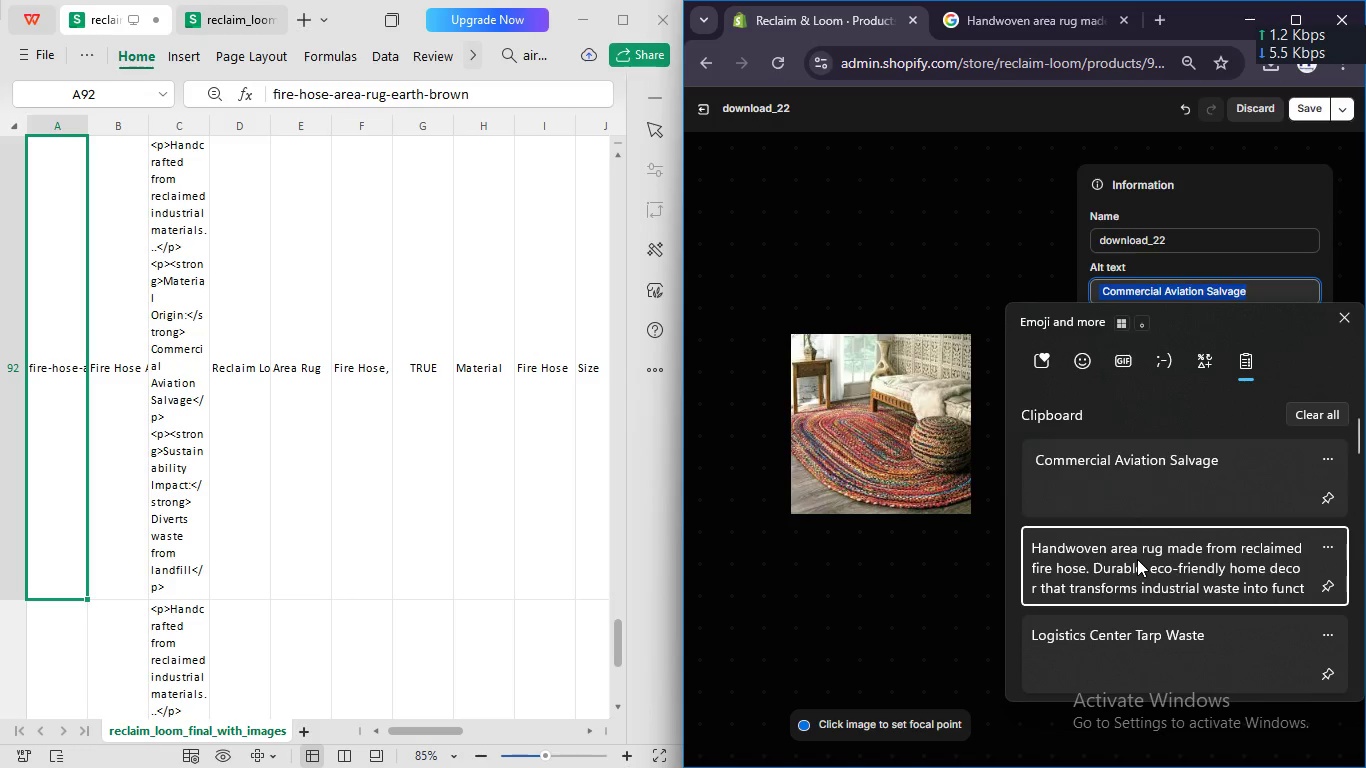 
key(Control+ControlLeft)
 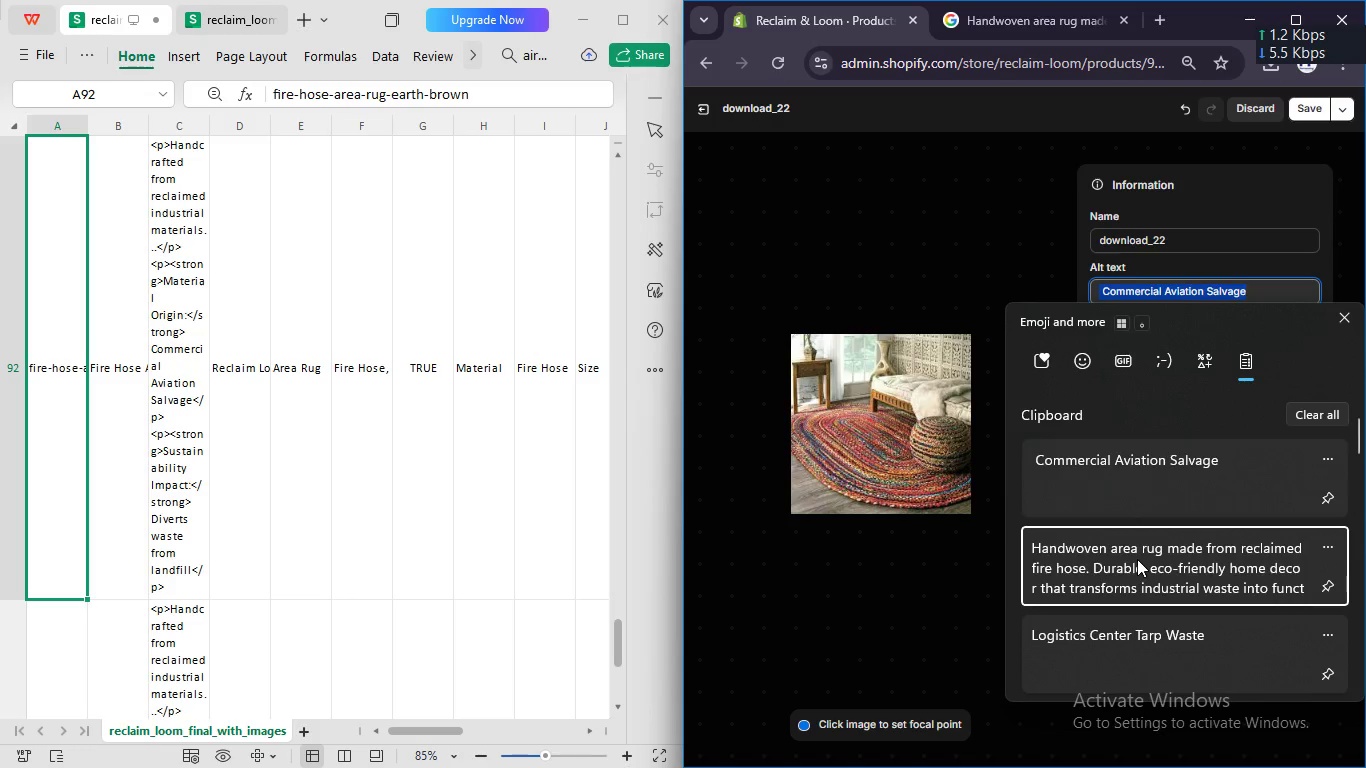 
left_click([1300, 108])
 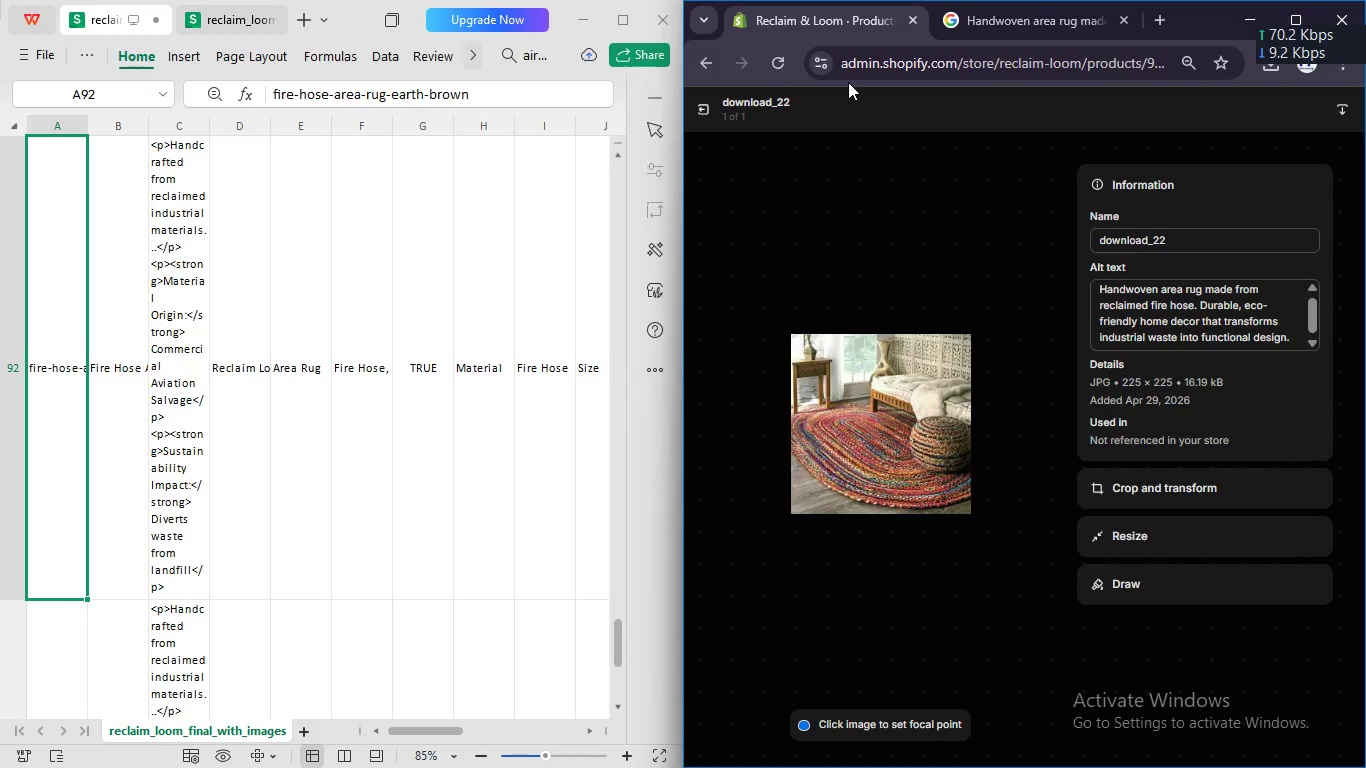 
left_click([707, 106])
 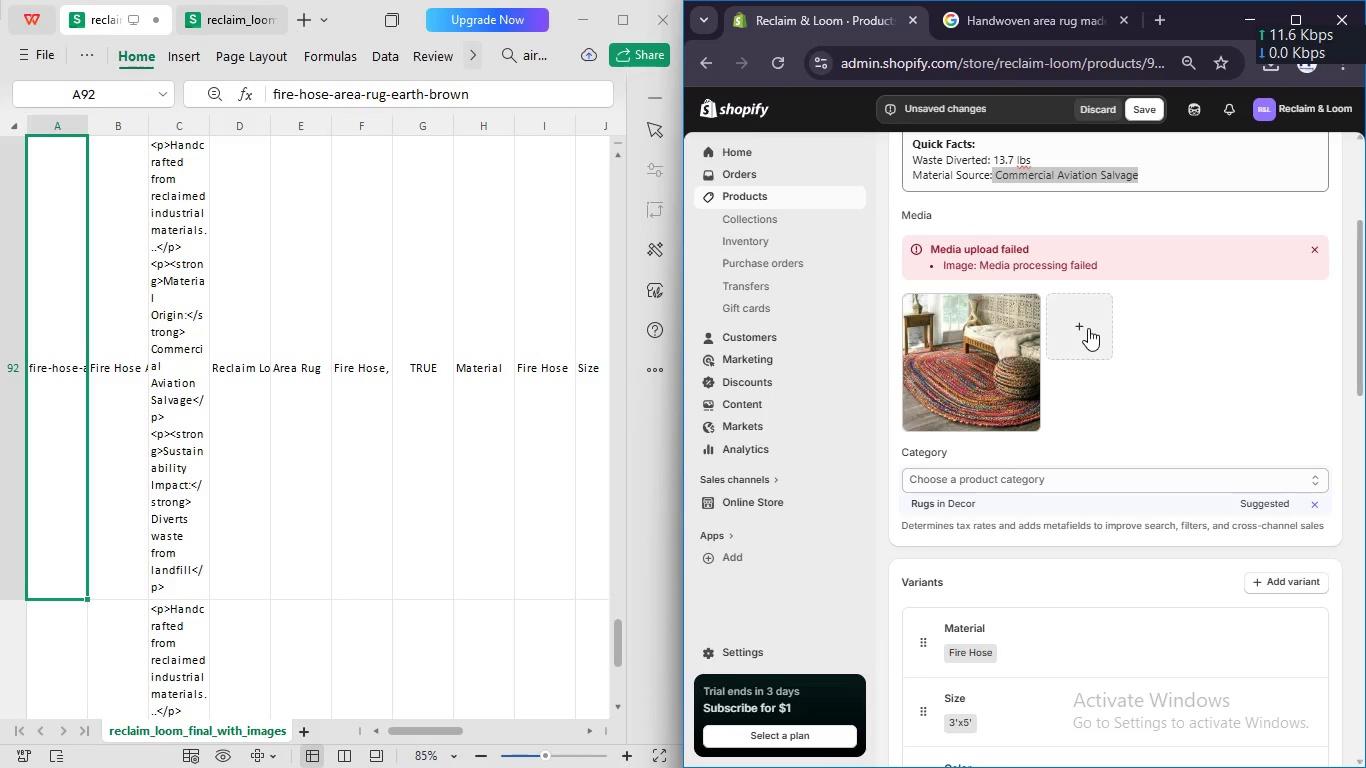 
scroll: coordinate [1088, 328], scroll_direction: up, amount: 11.0
 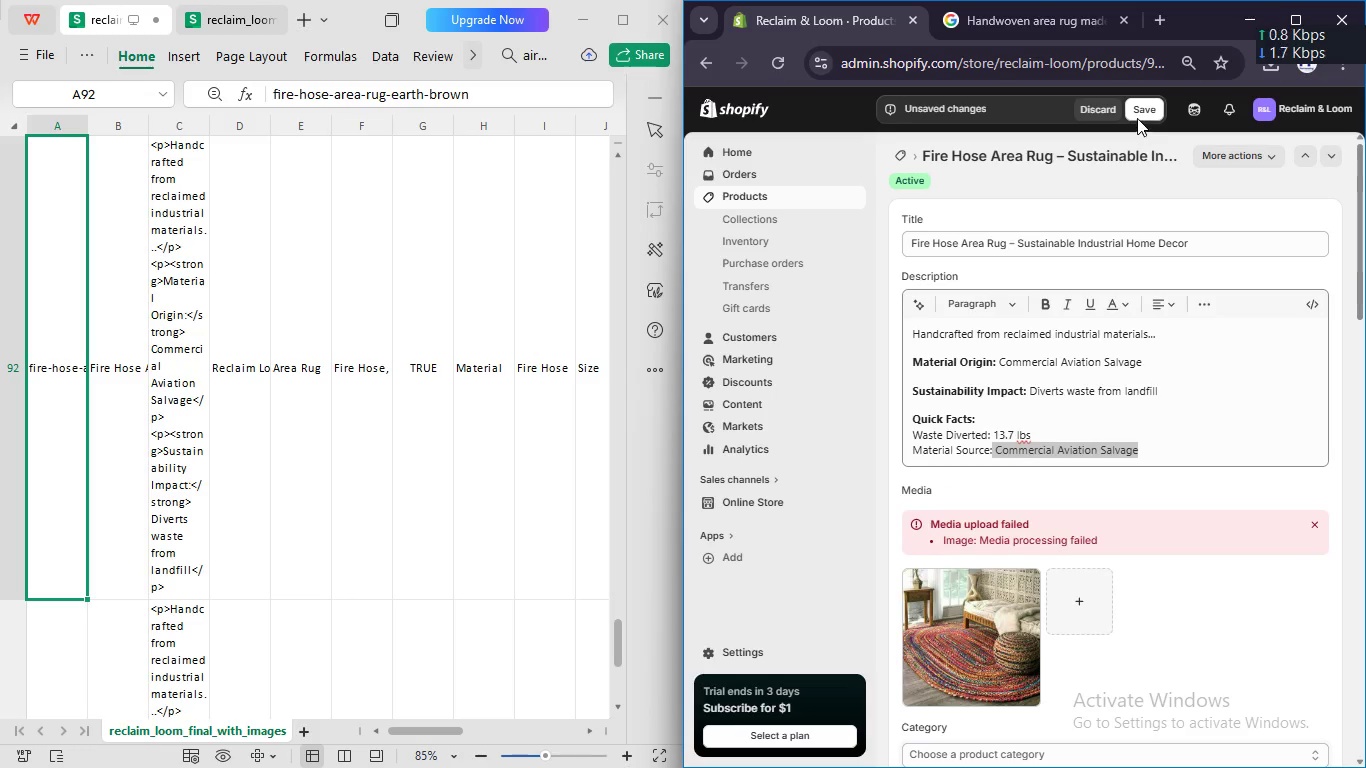 
left_click([1137, 117])
 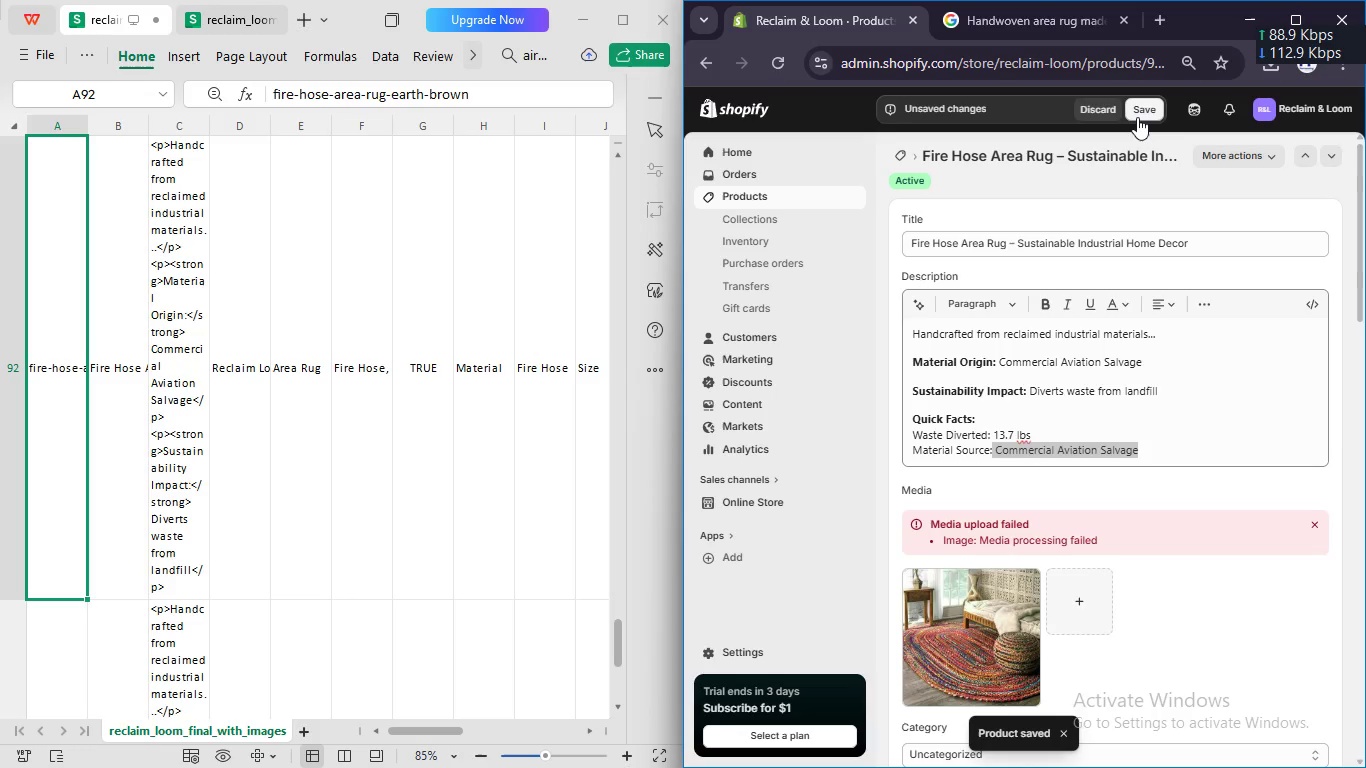 
wait(10.75)
 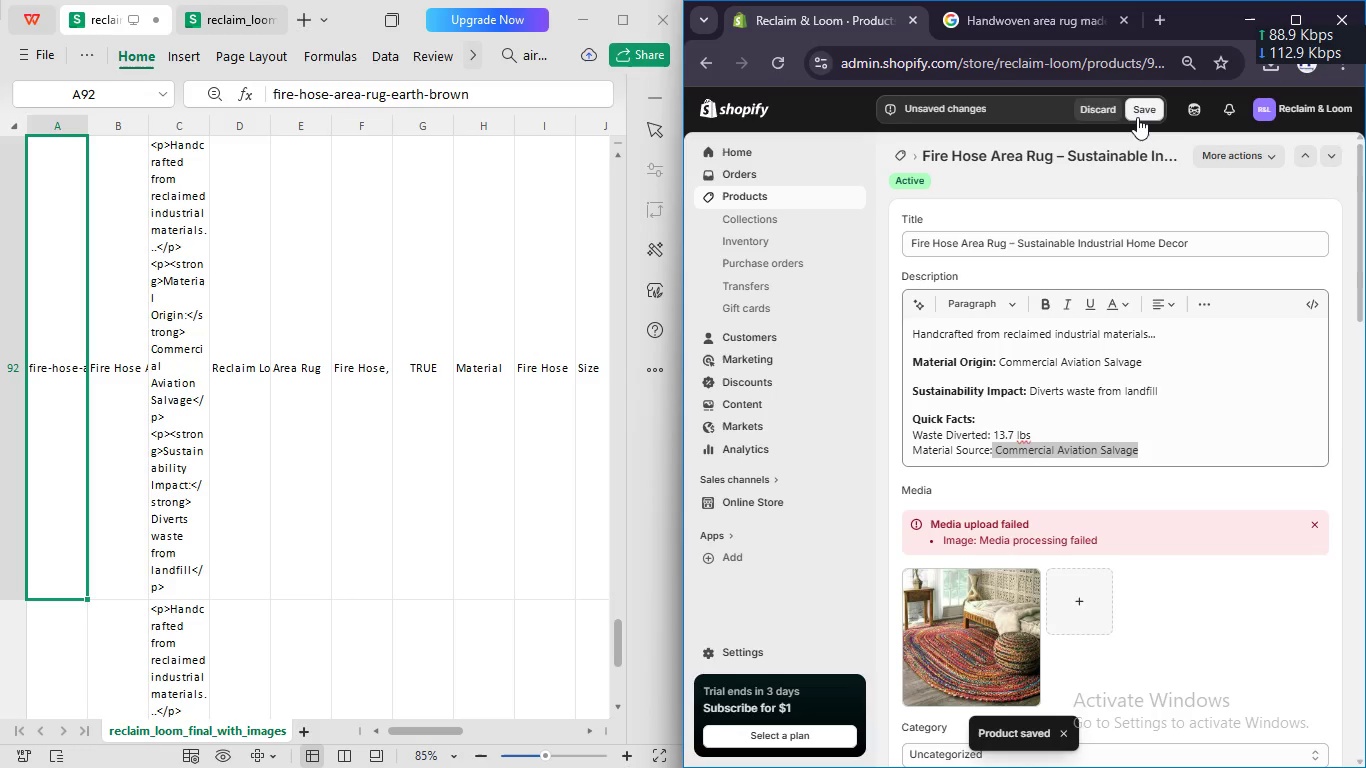 
left_click([902, 159])
 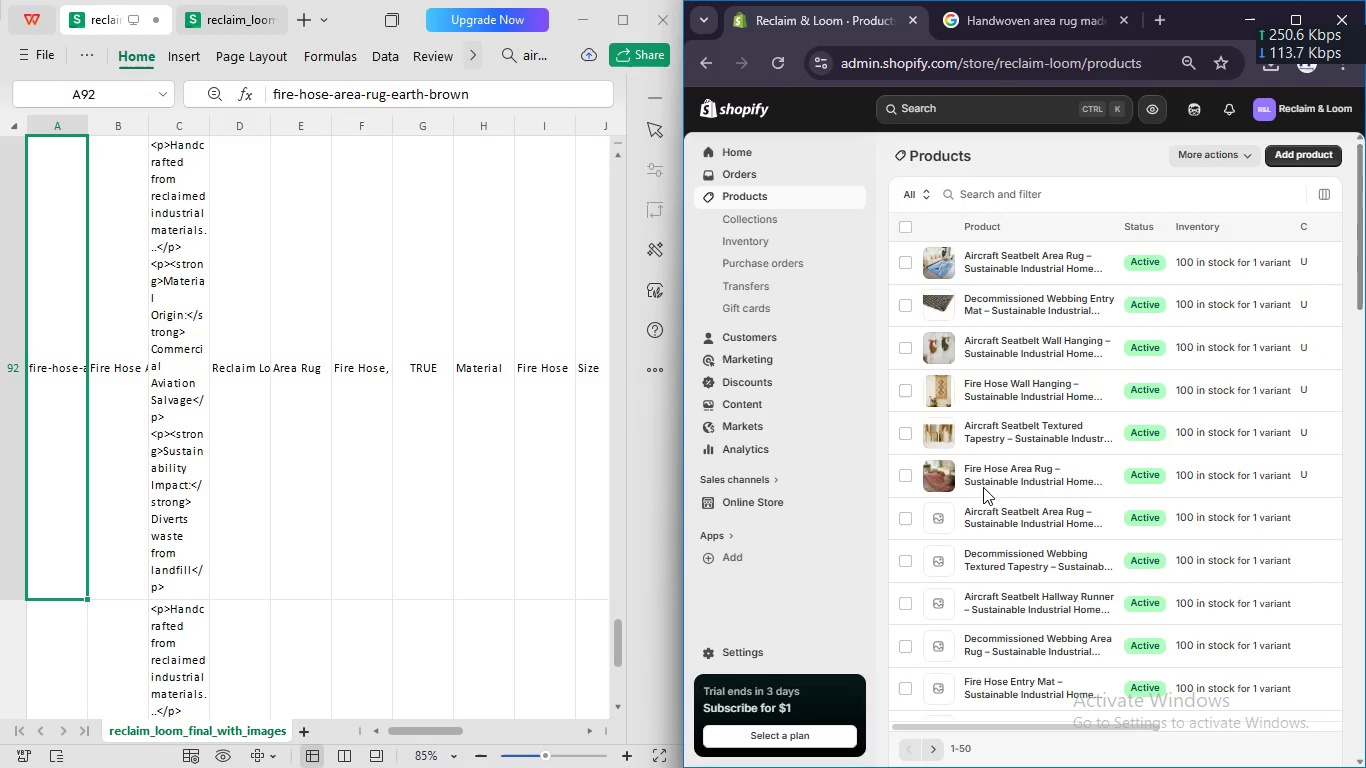 
left_click([989, 513])
 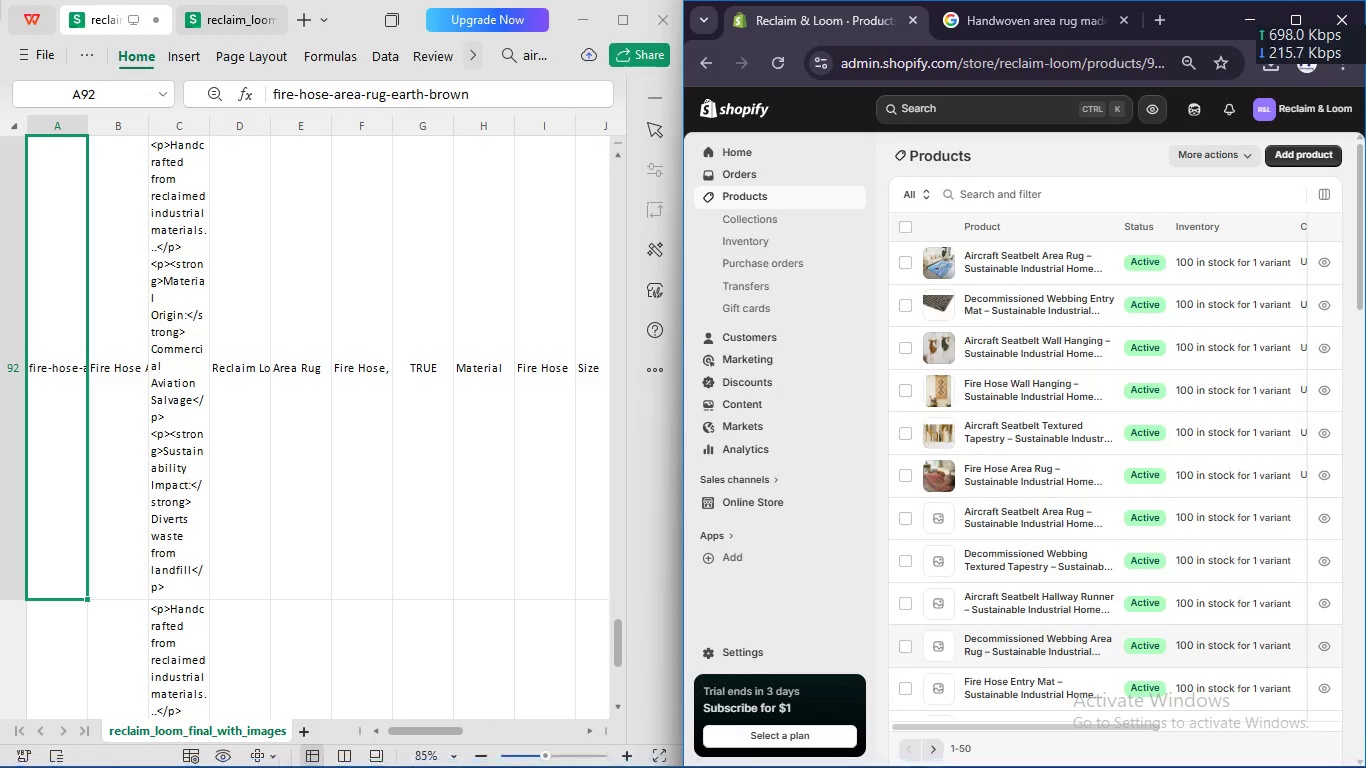 
left_click([859, 751])